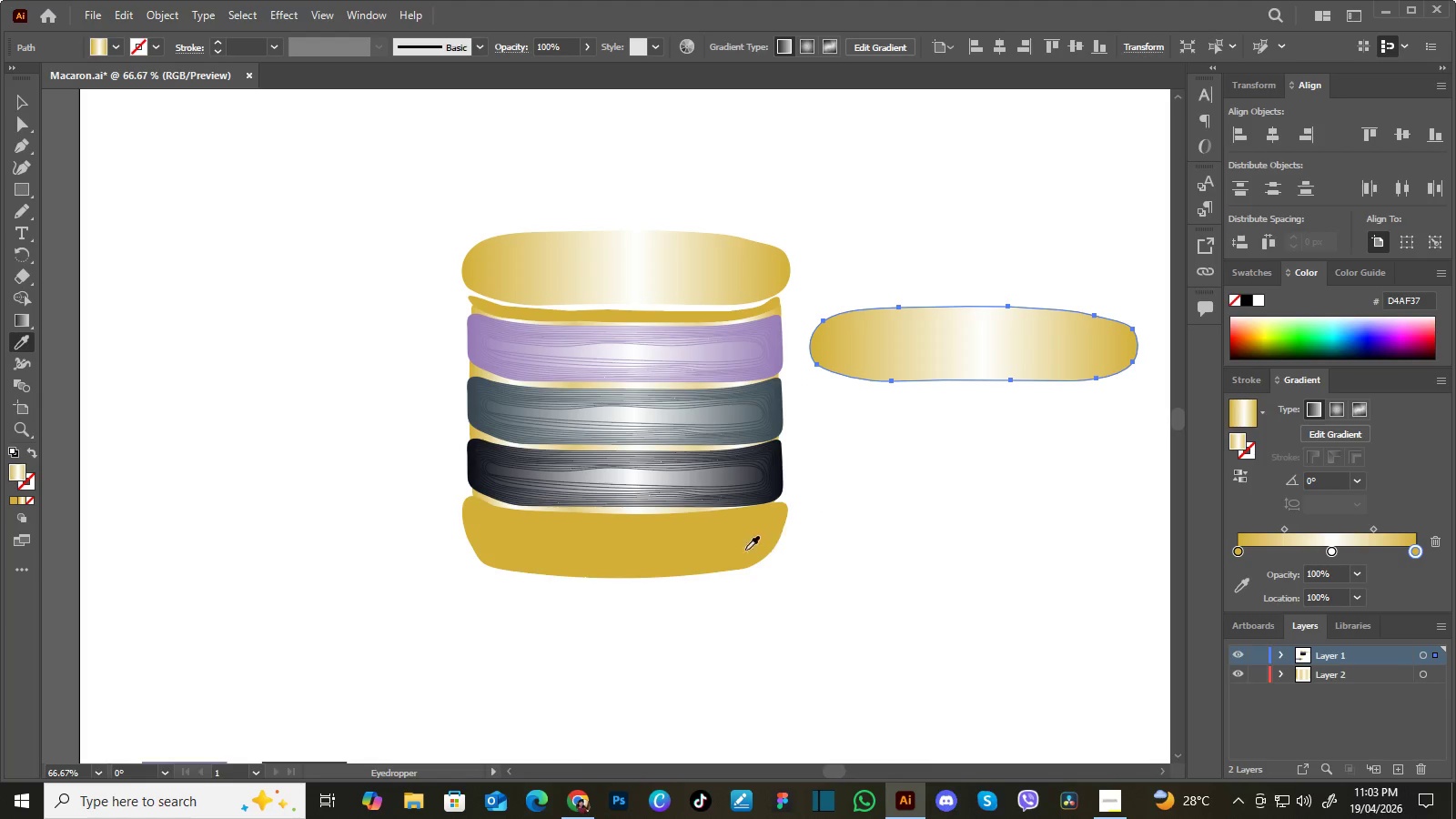 
left_click([725, 549])
 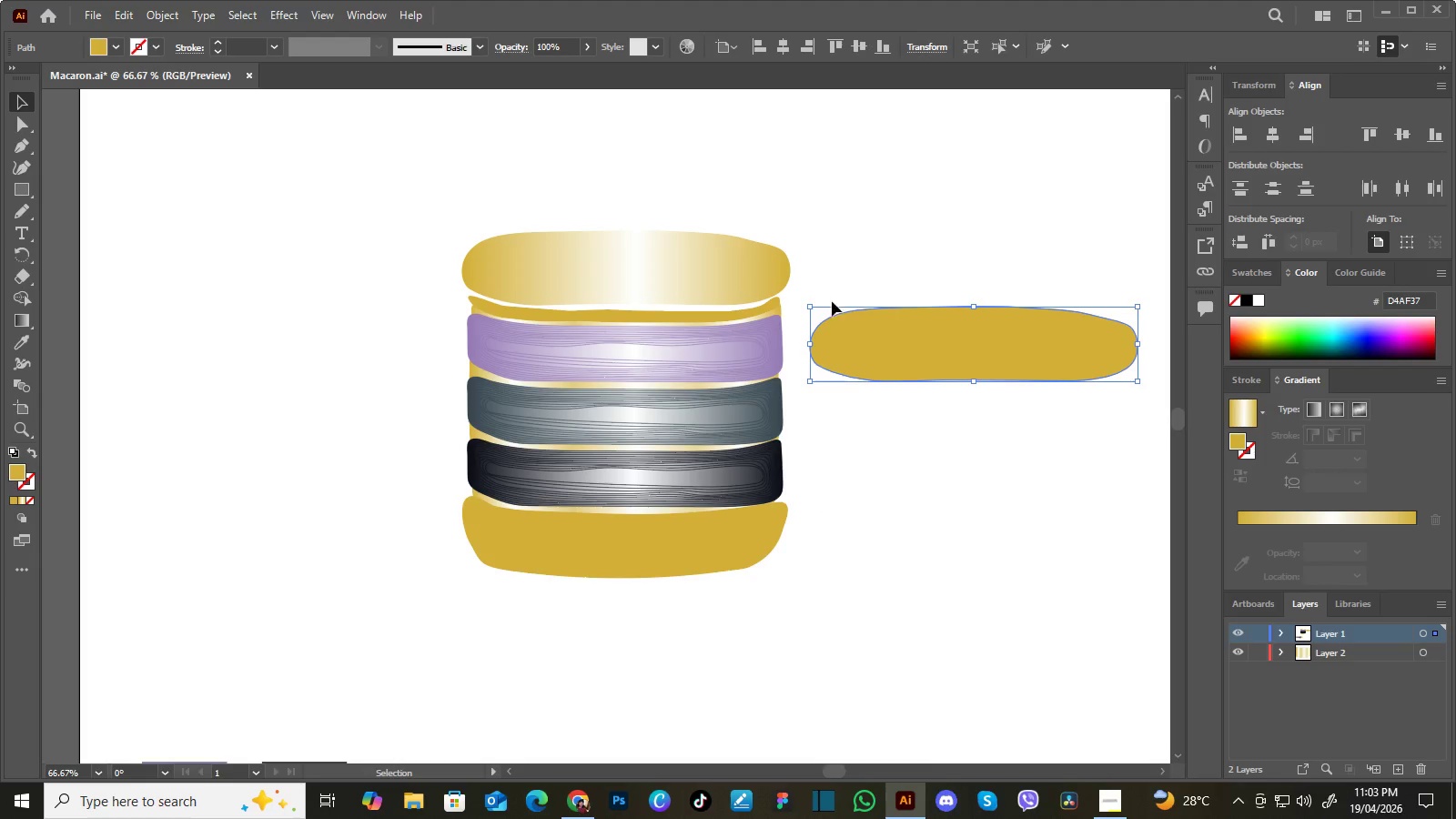 
left_click_drag(start_coordinate=[934, 338], to_coordinate=[590, 232])
 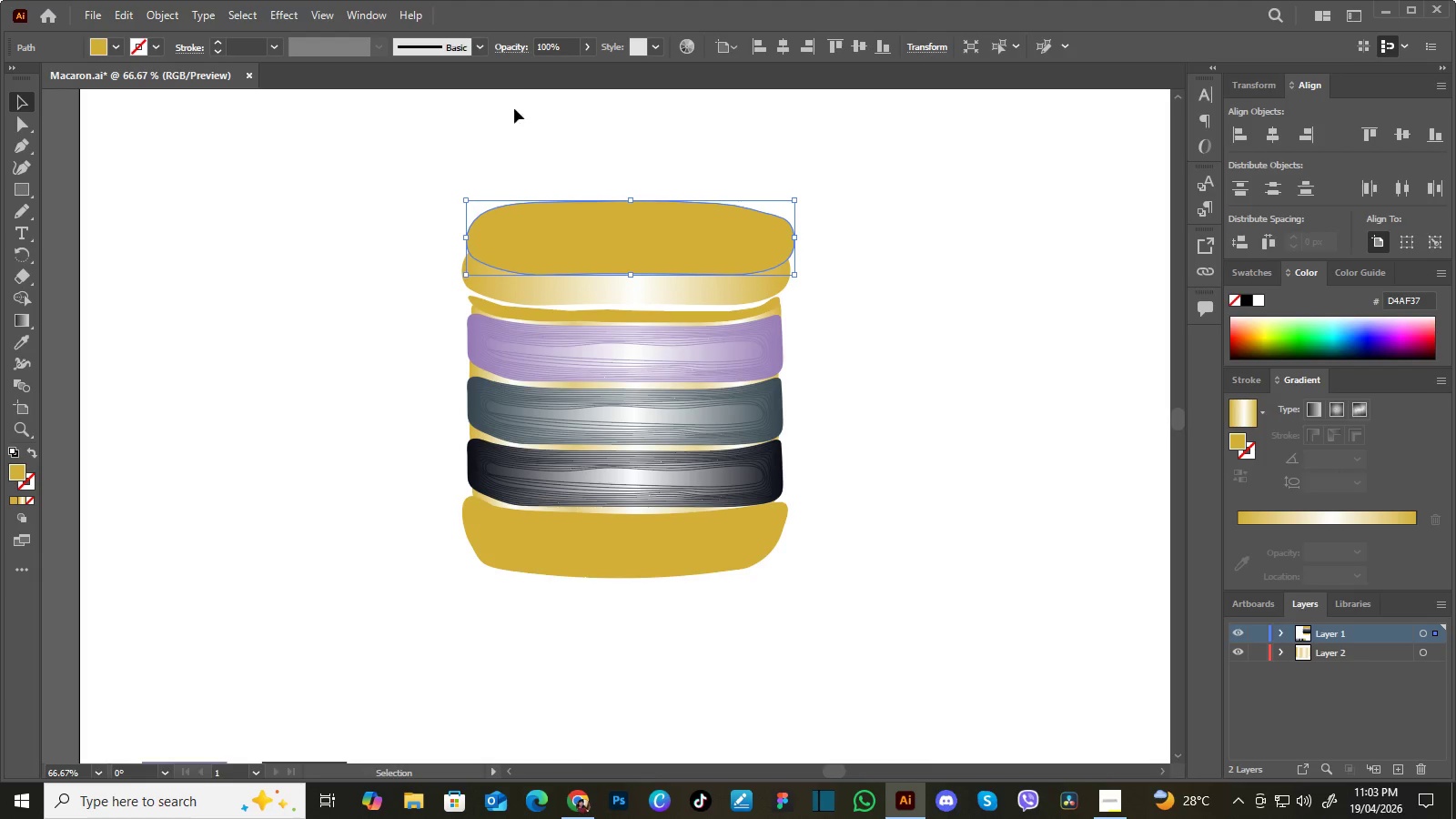 
left_click([581, 48])
 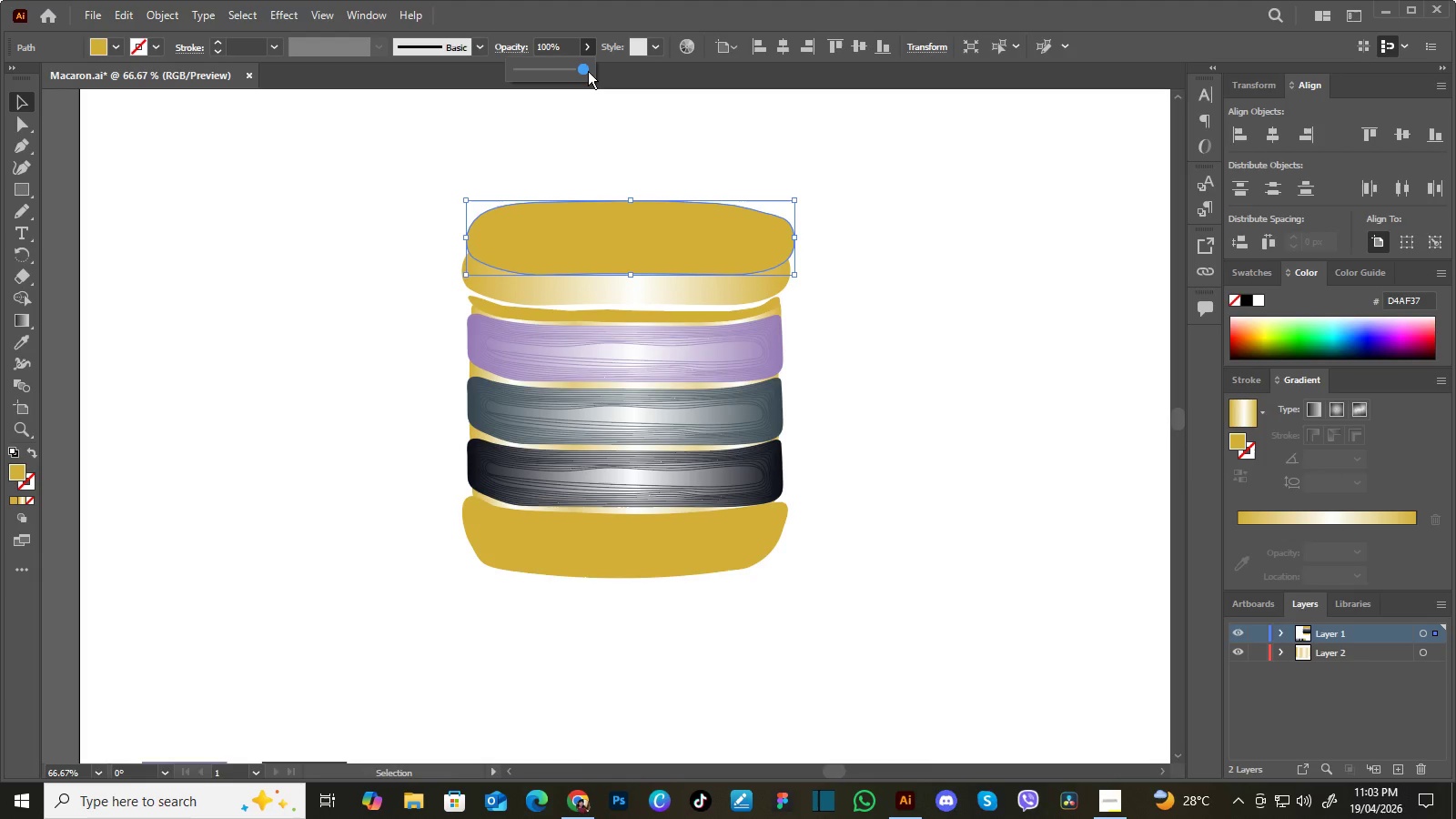 
left_click_drag(start_coordinate=[582, 69], to_coordinate=[548, 69])
 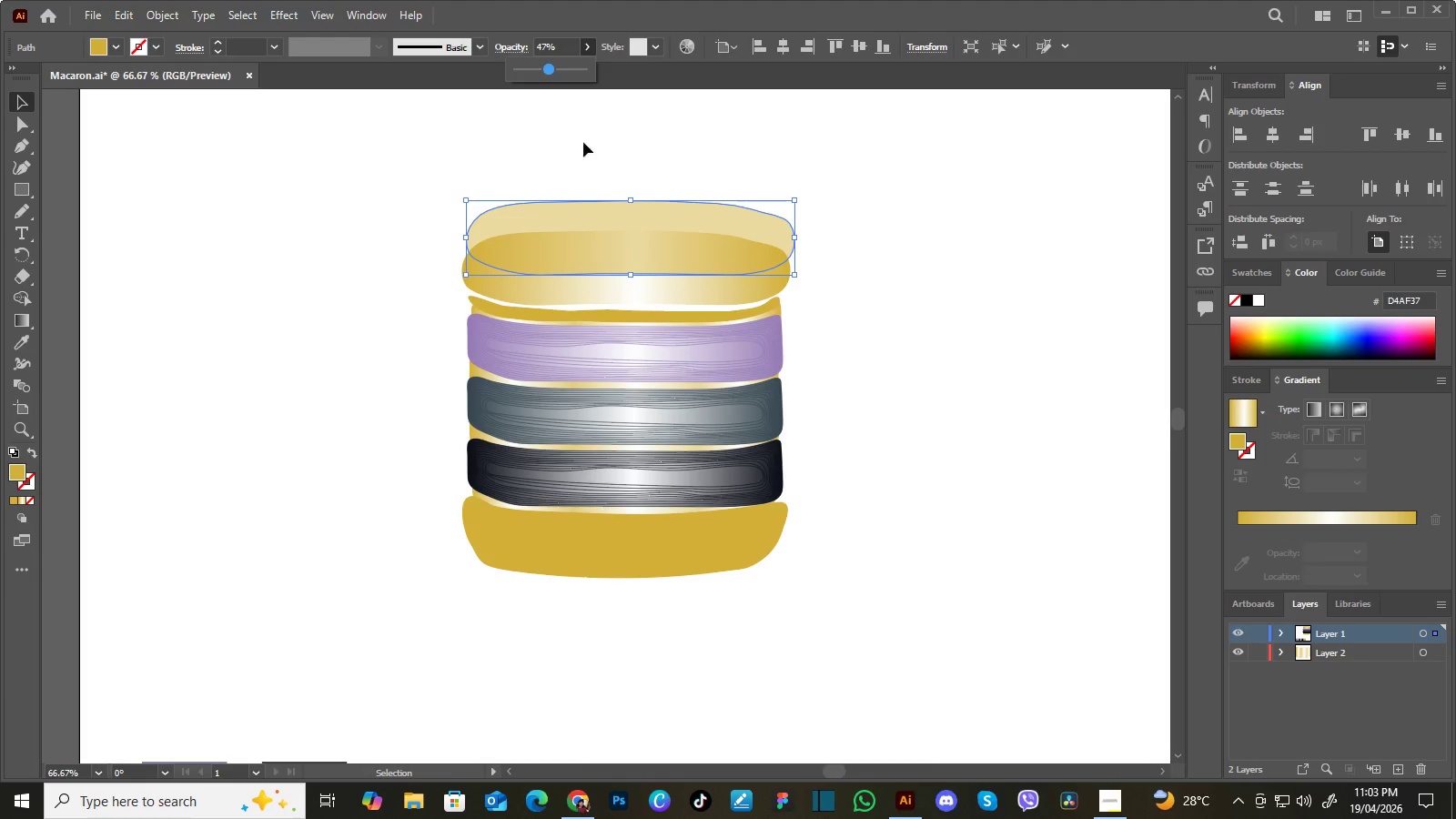 
left_click([592, 149])
 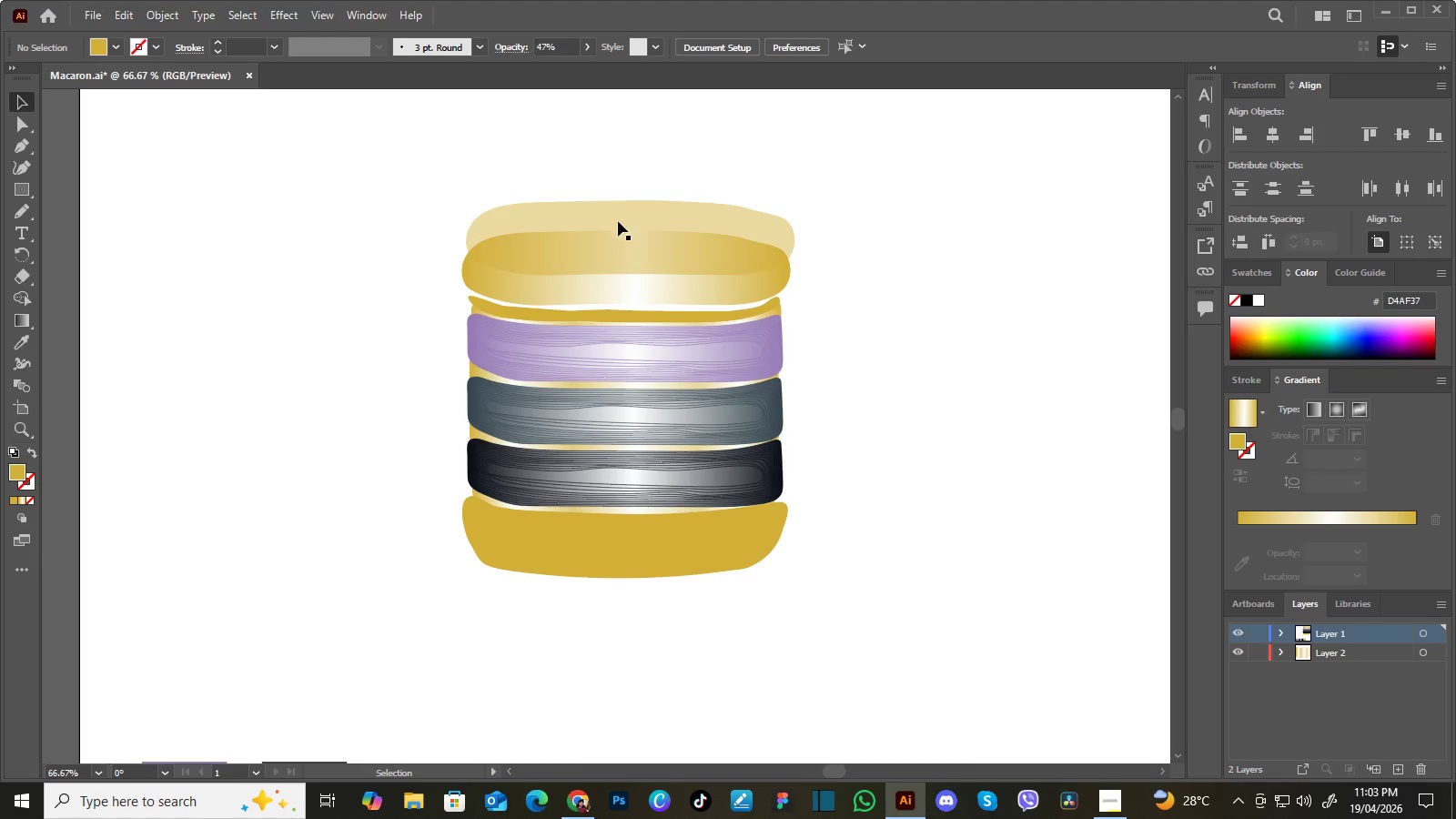 
left_click_drag(start_coordinate=[620, 223], to_coordinate=[615, 254])
 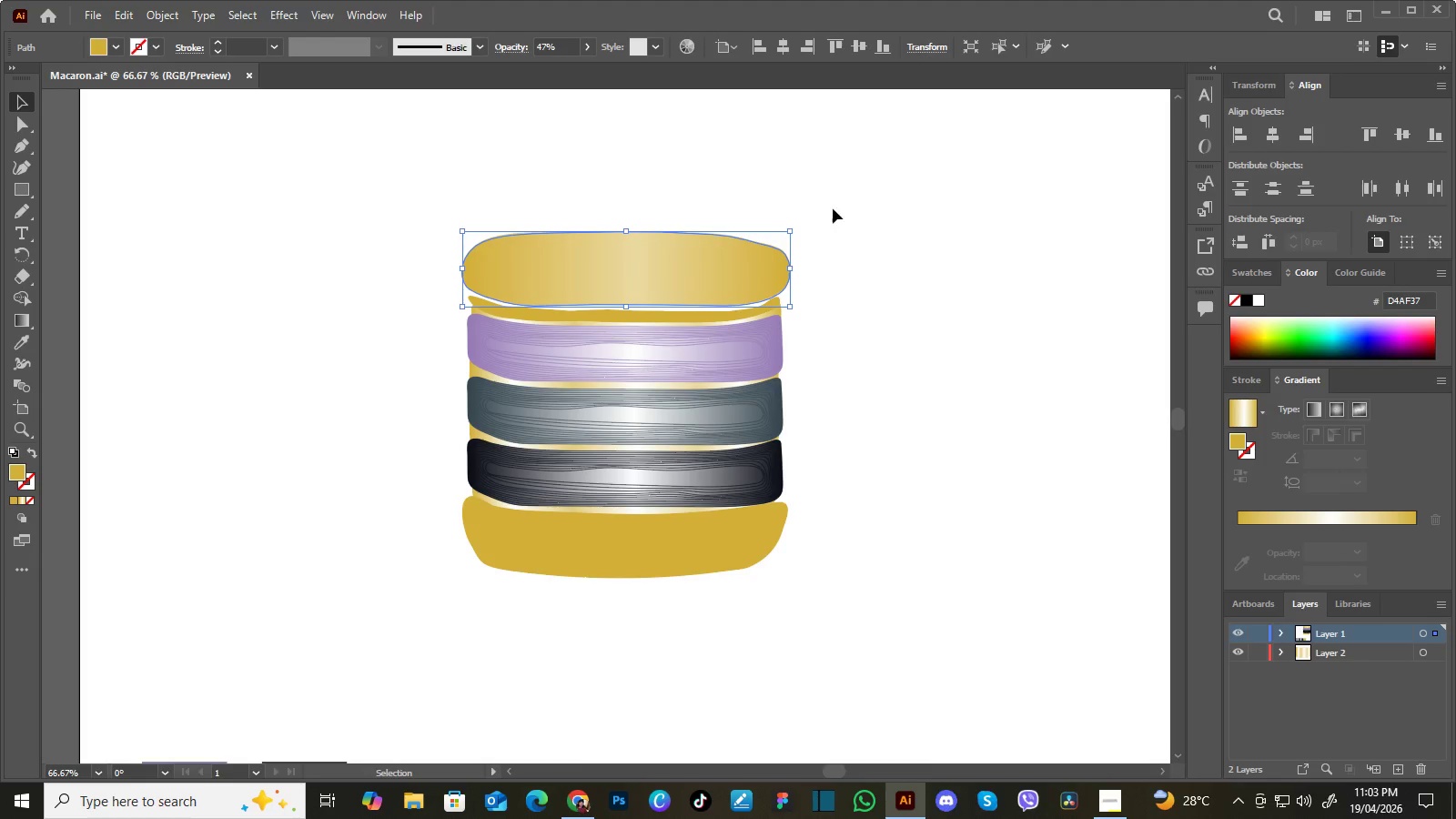 
left_click([833, 208])
 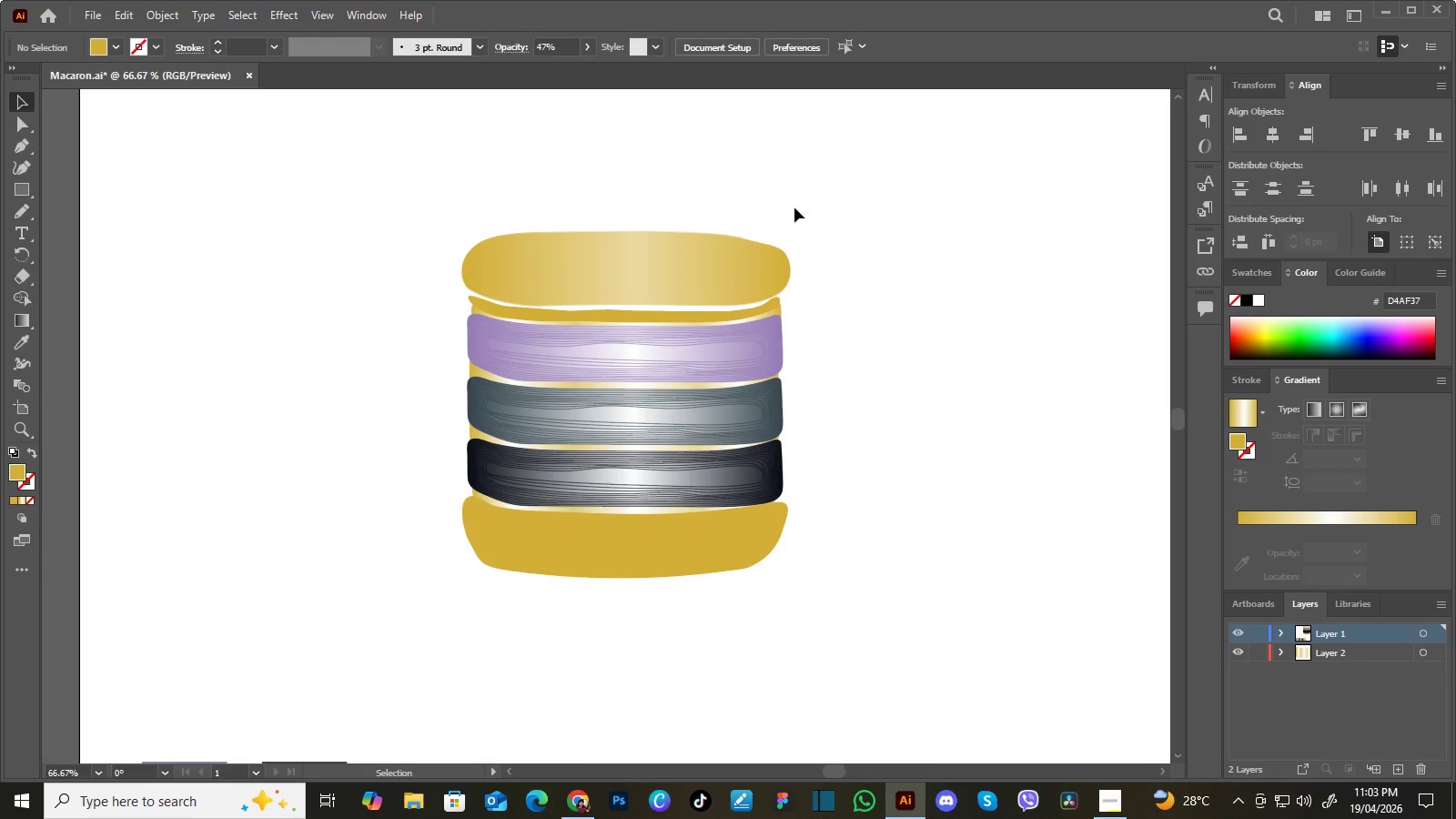 
left_click([722, 270])
 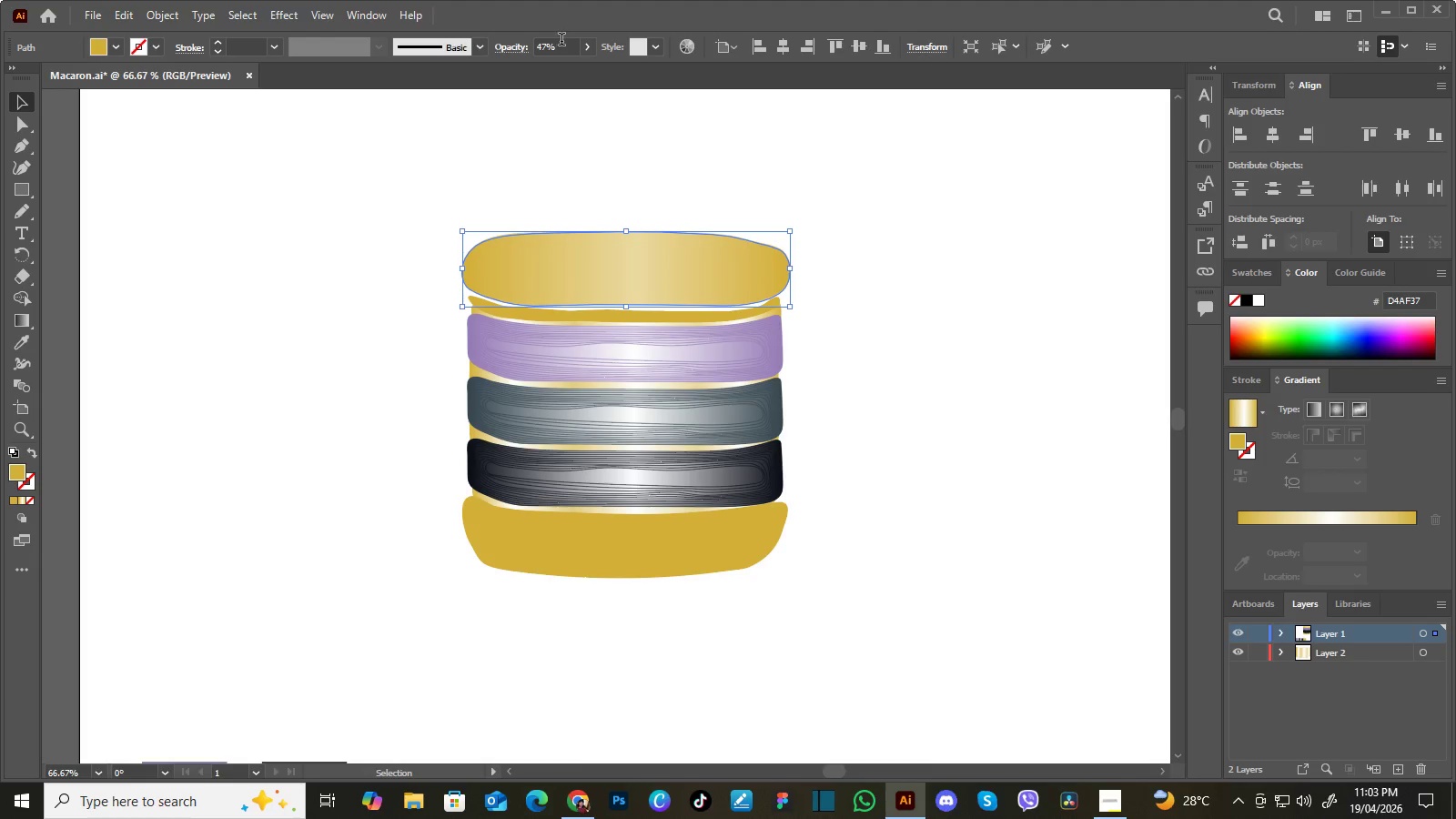 
left_click_drag(start_coordinate=[562, 46], to_coordinate=[493, 66])
 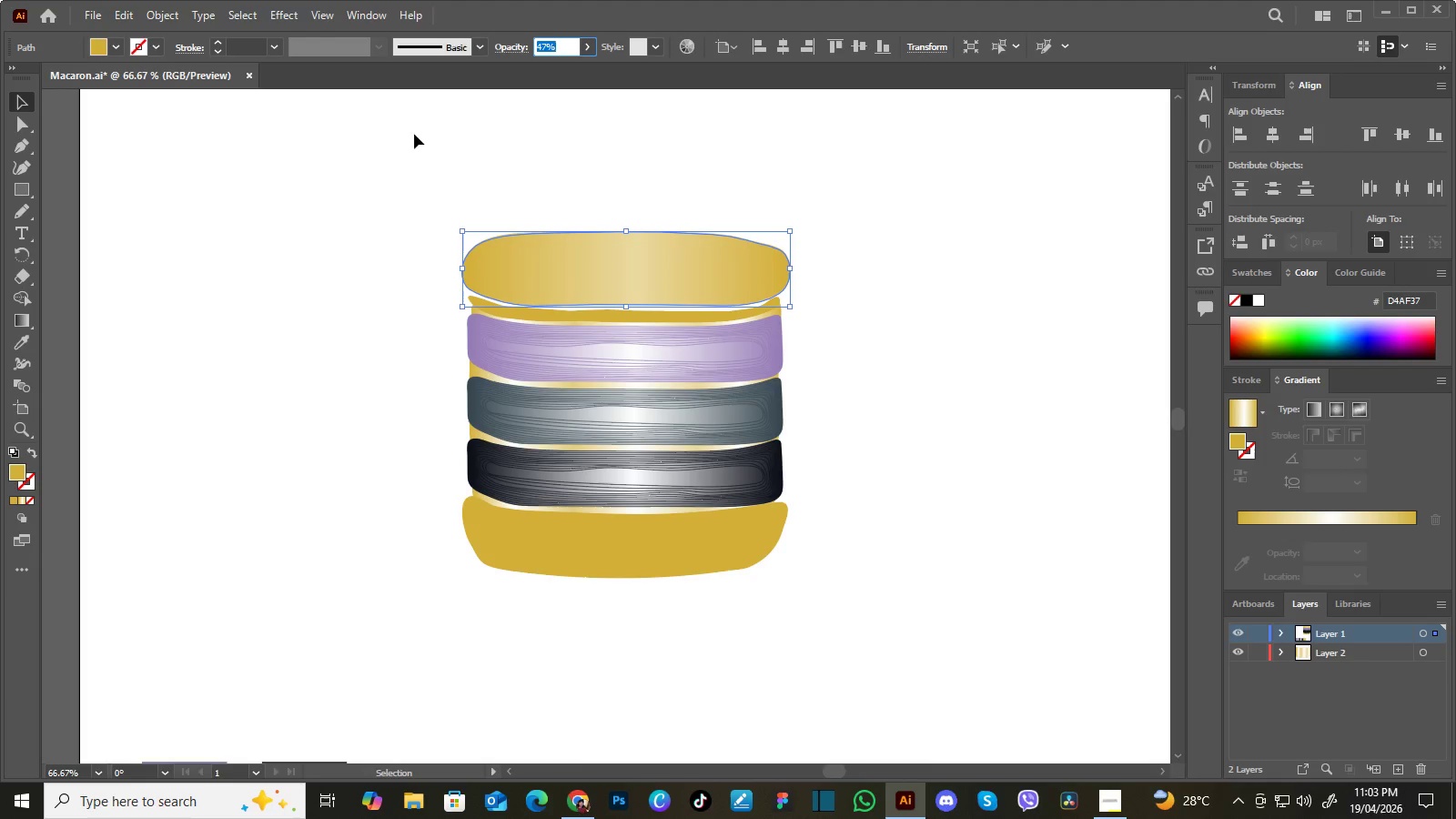 
key(Numpad5)
 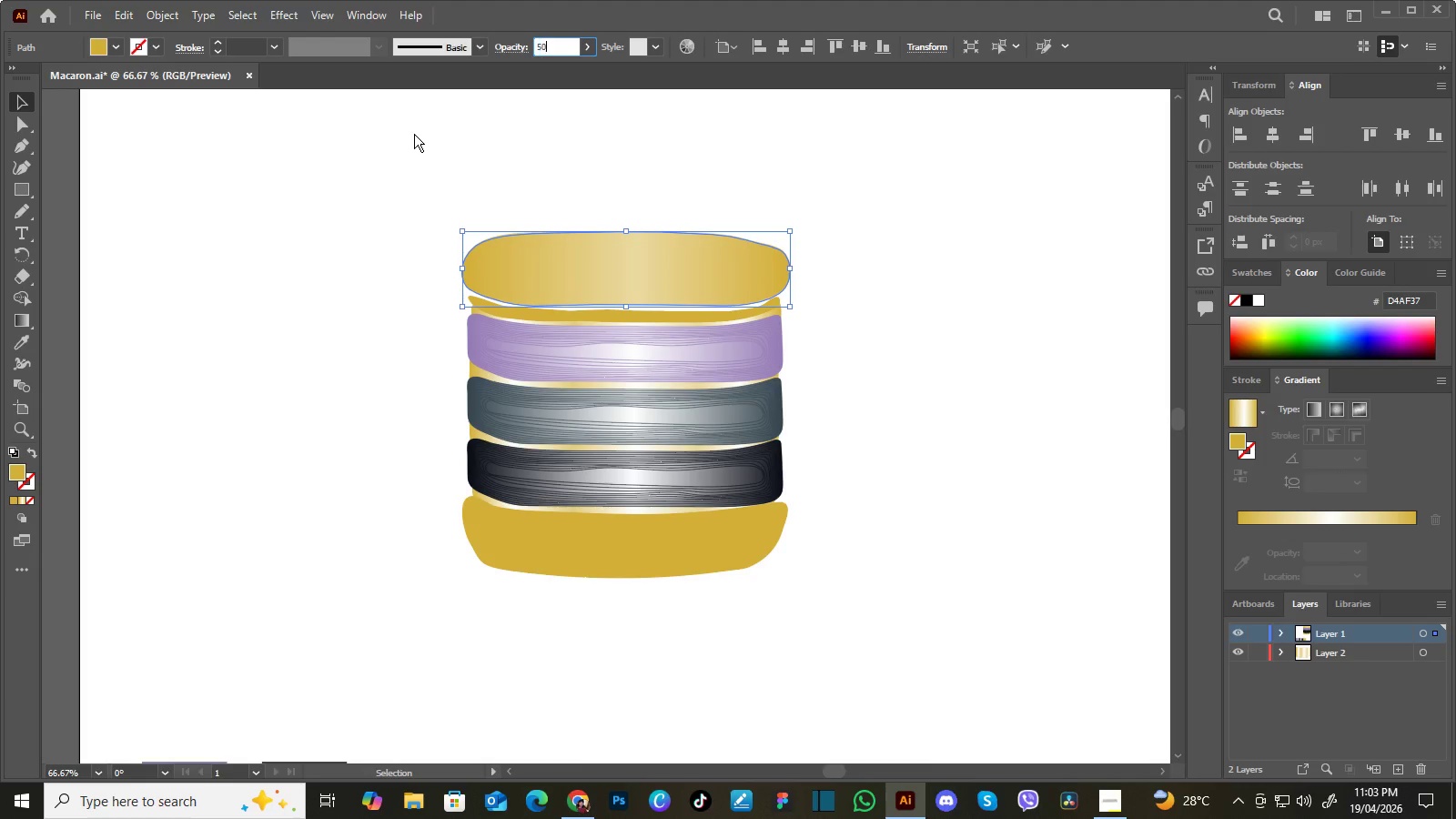 
key(Numpad0)
 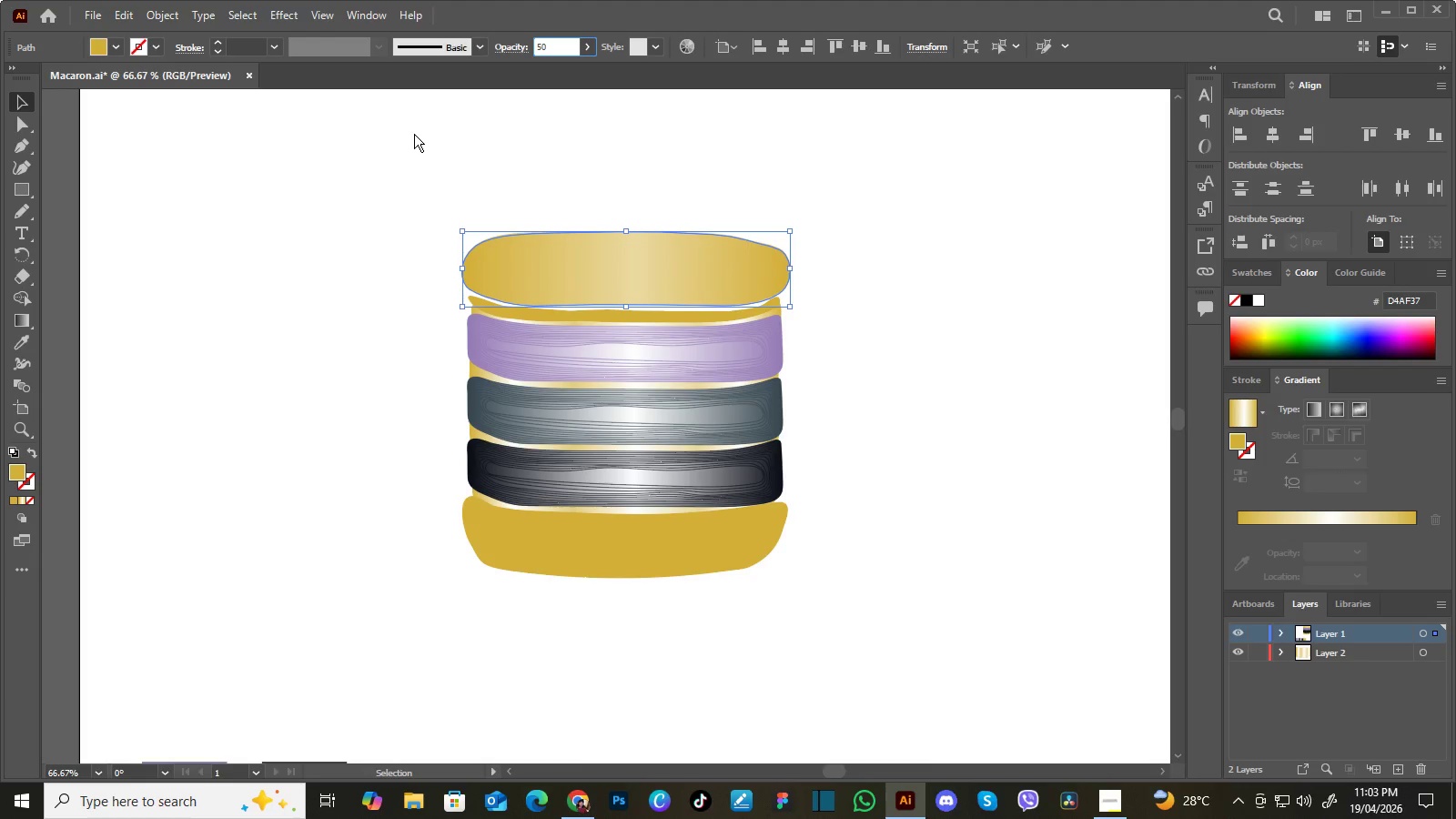 
key(Enter)
 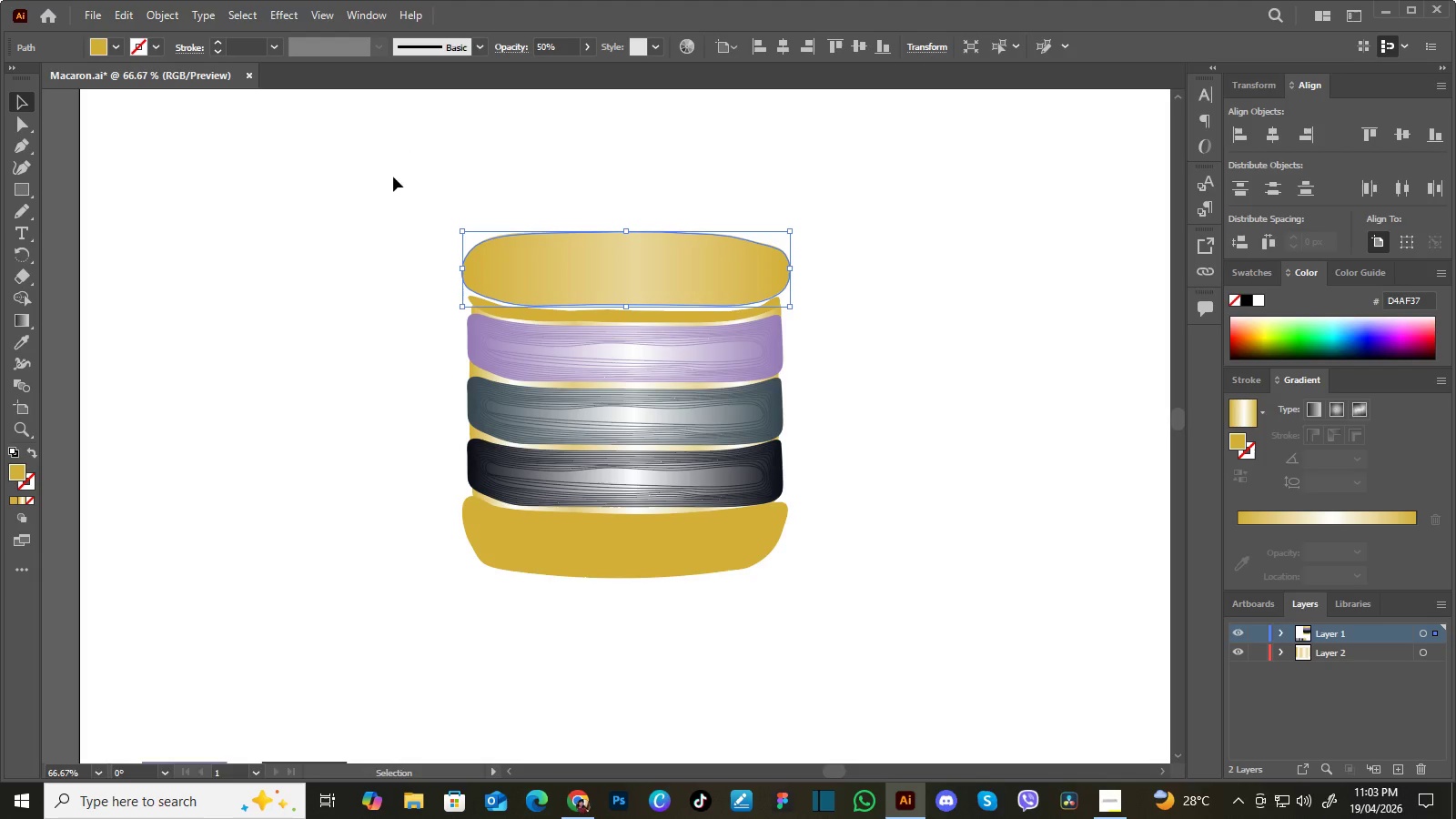 
left_click([342, 223])
 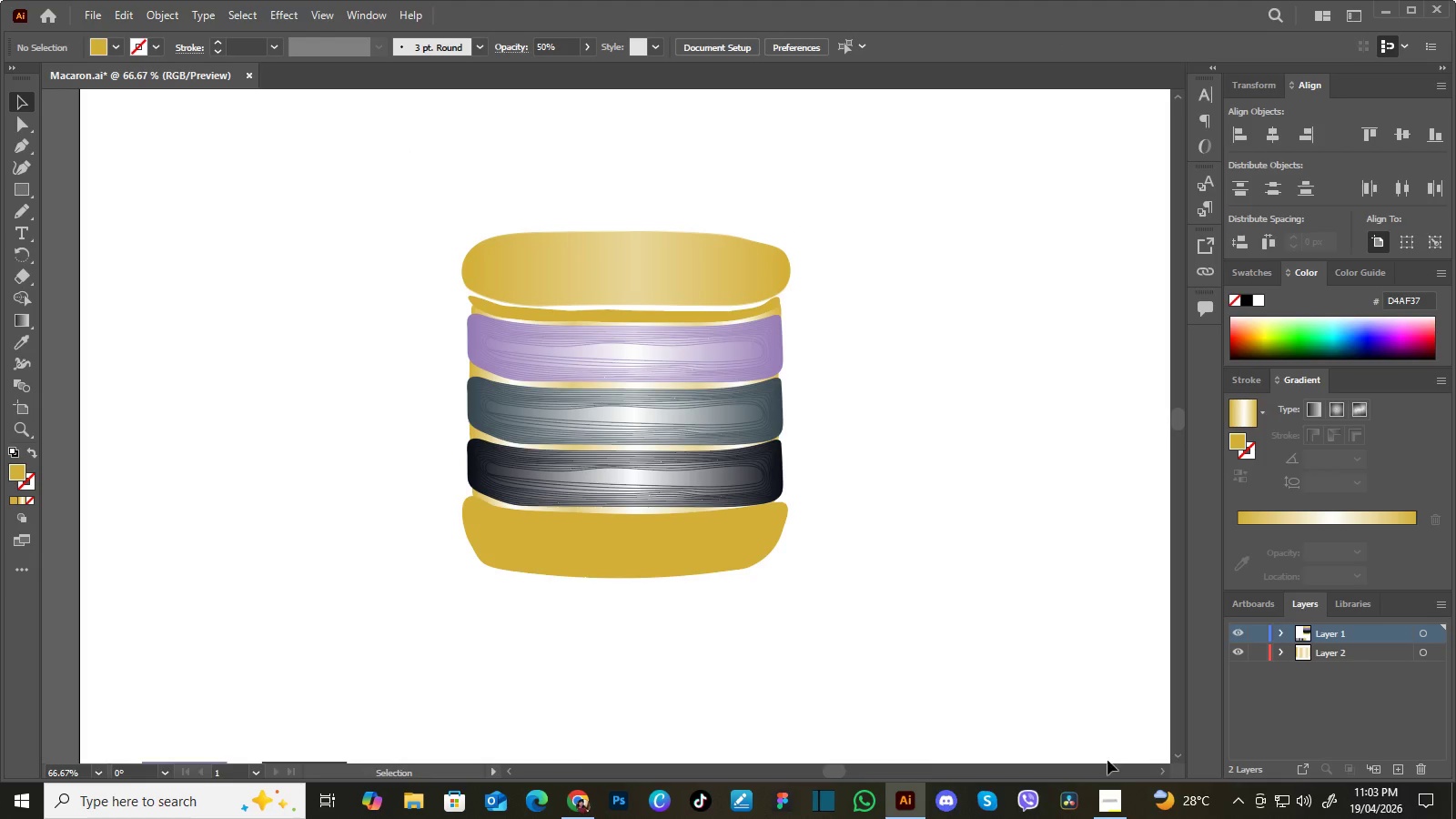 
left_click([1117, 807])